 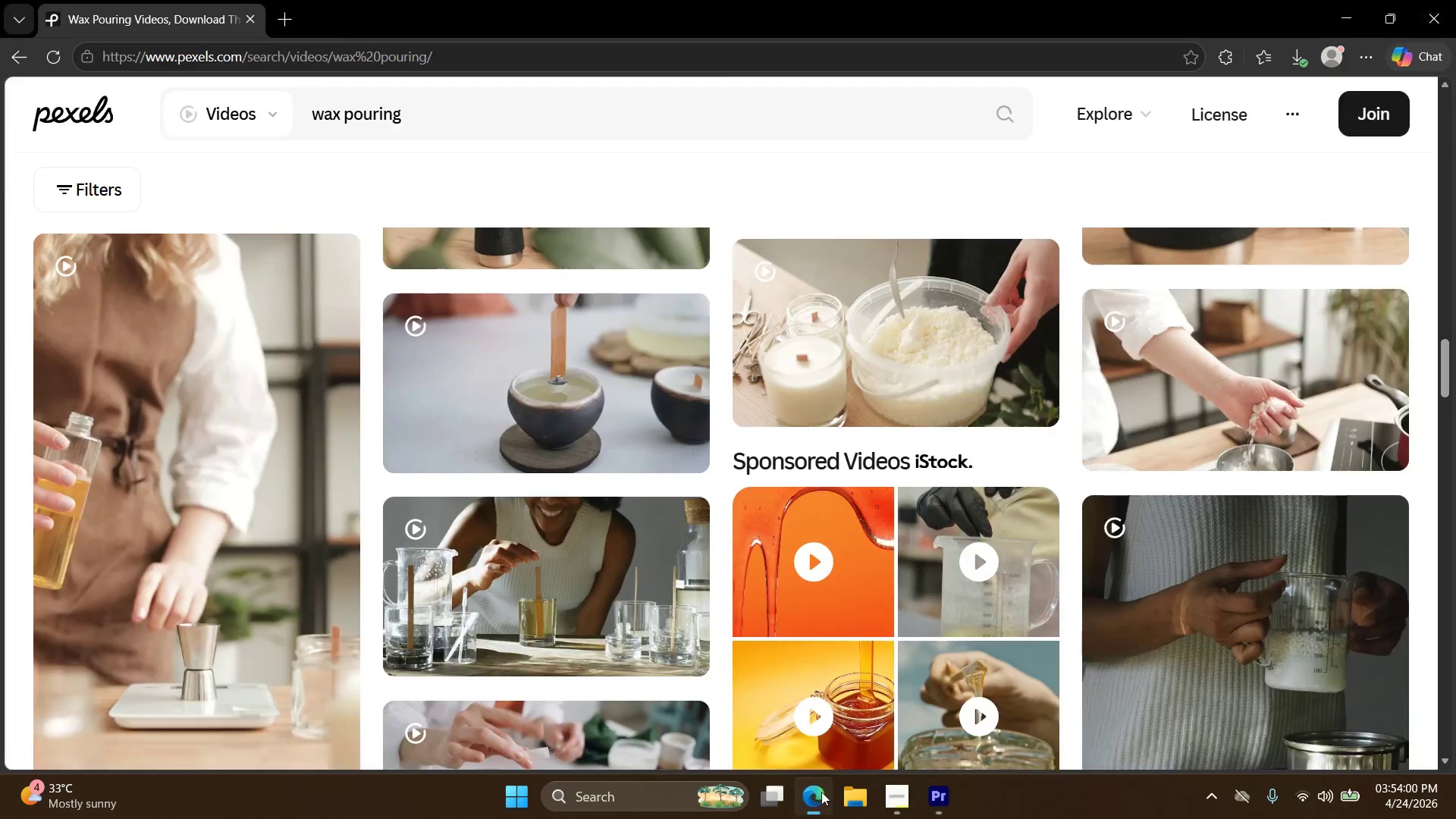 
scroll: coordinate [714, 571], scroll_direction: down, amount: 7.0
 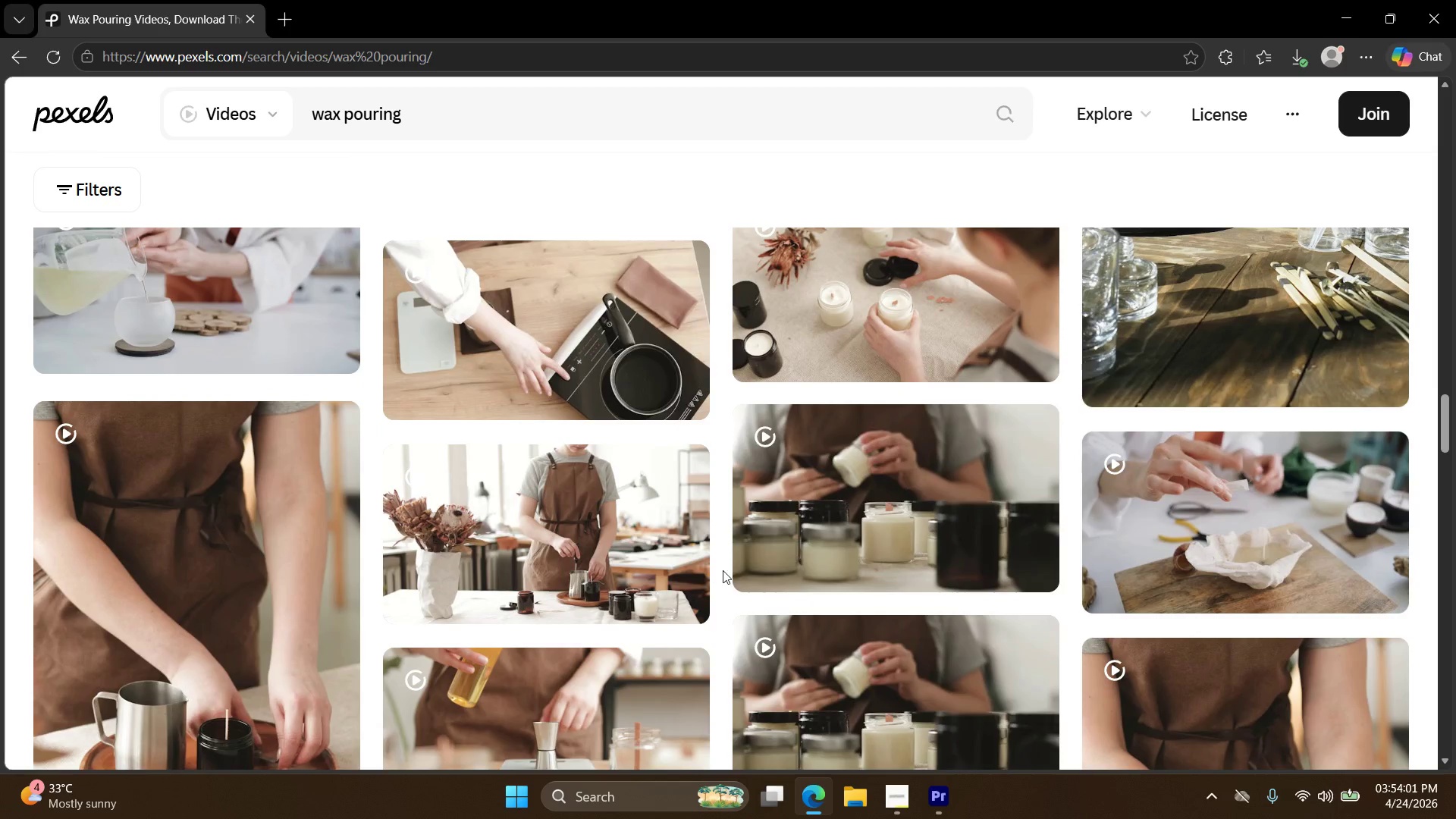 
scroll: coordinate [726, 585], scroll_direction: none, amount: 0.0
 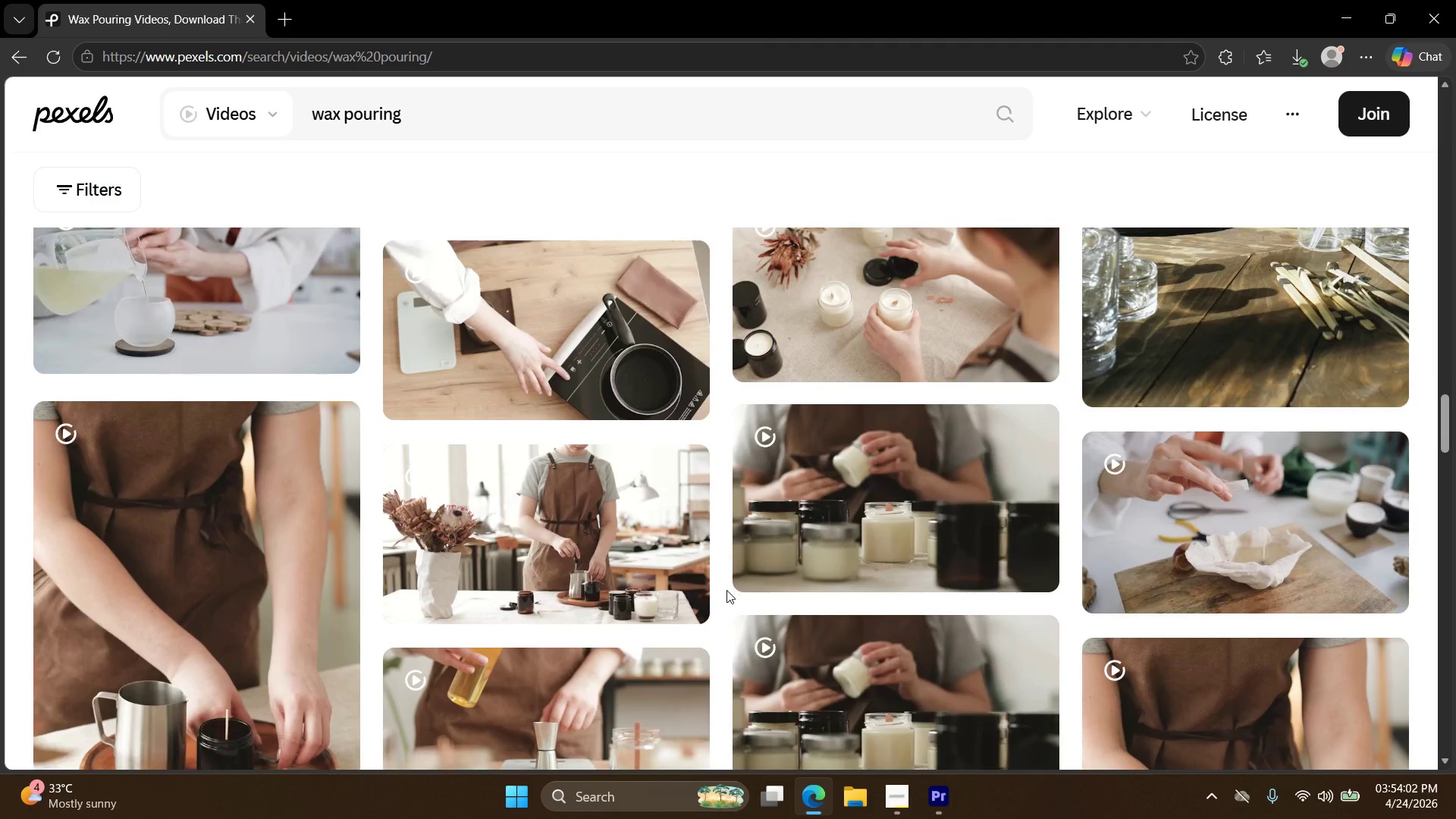 
scroll: coordinate [728, 594], scroll_direction: down, amount: 7.0
 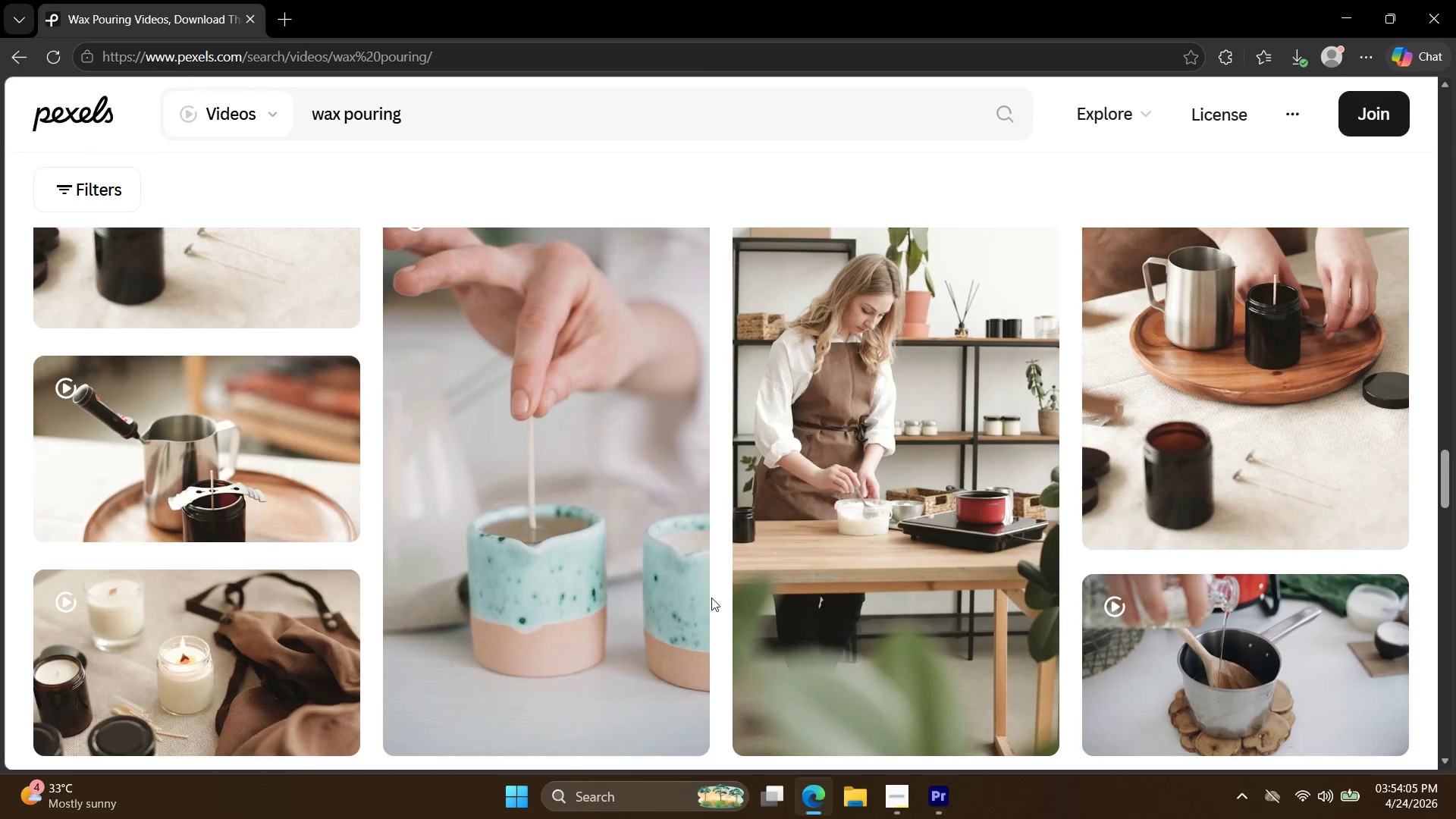 
left_click([648, 524])
 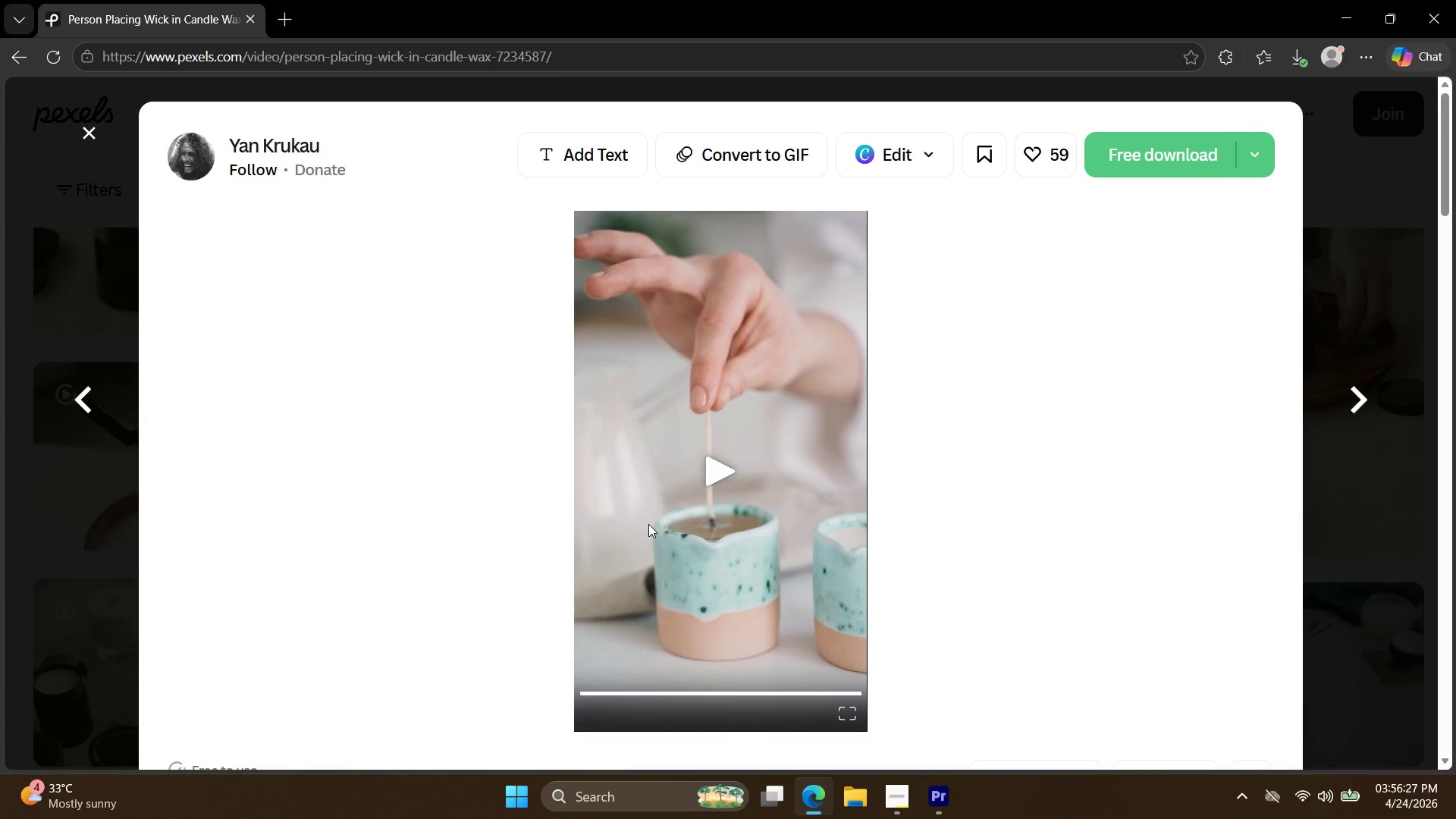 
wait(146.45)
 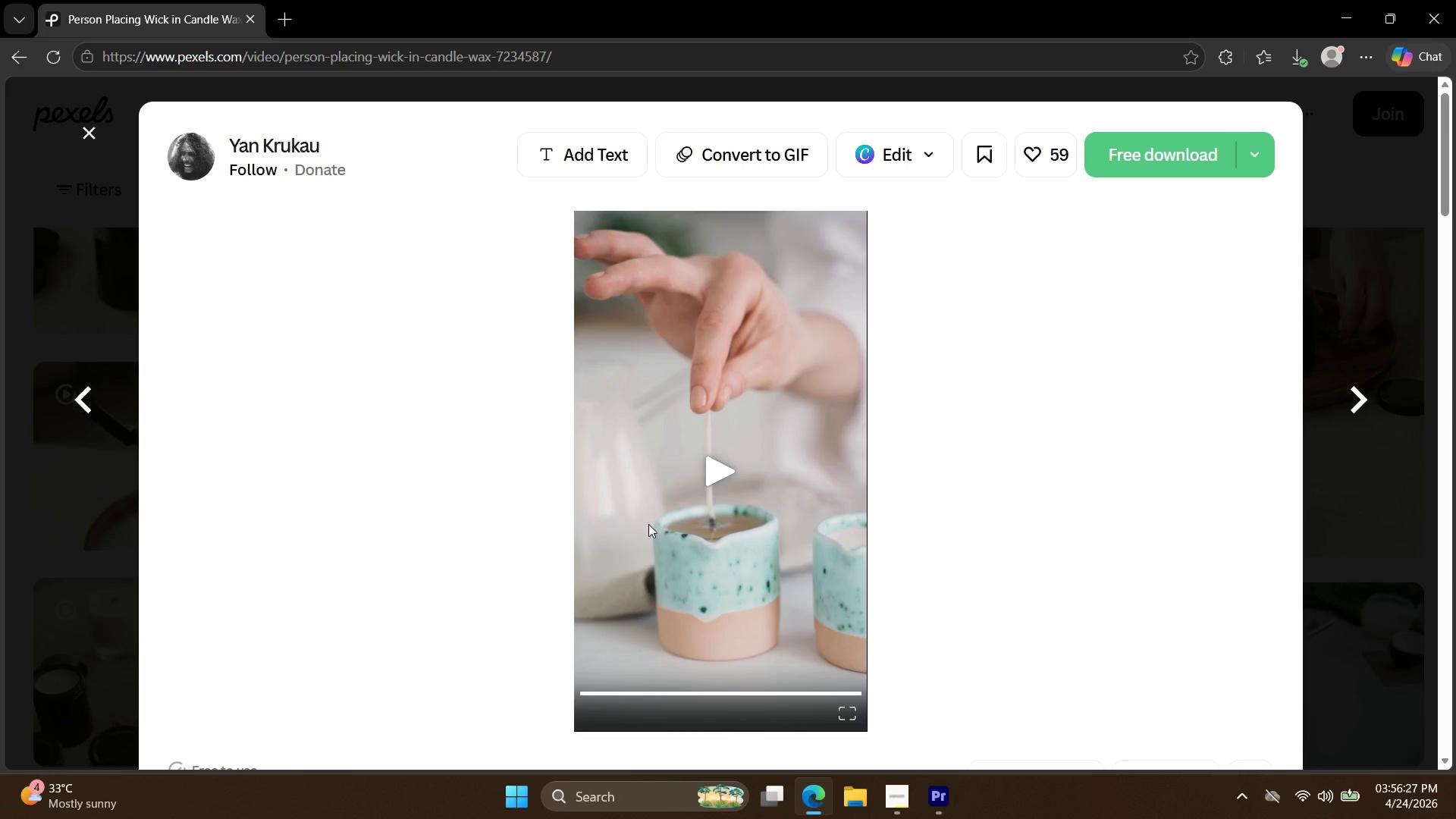 
left_click([901, 813])